 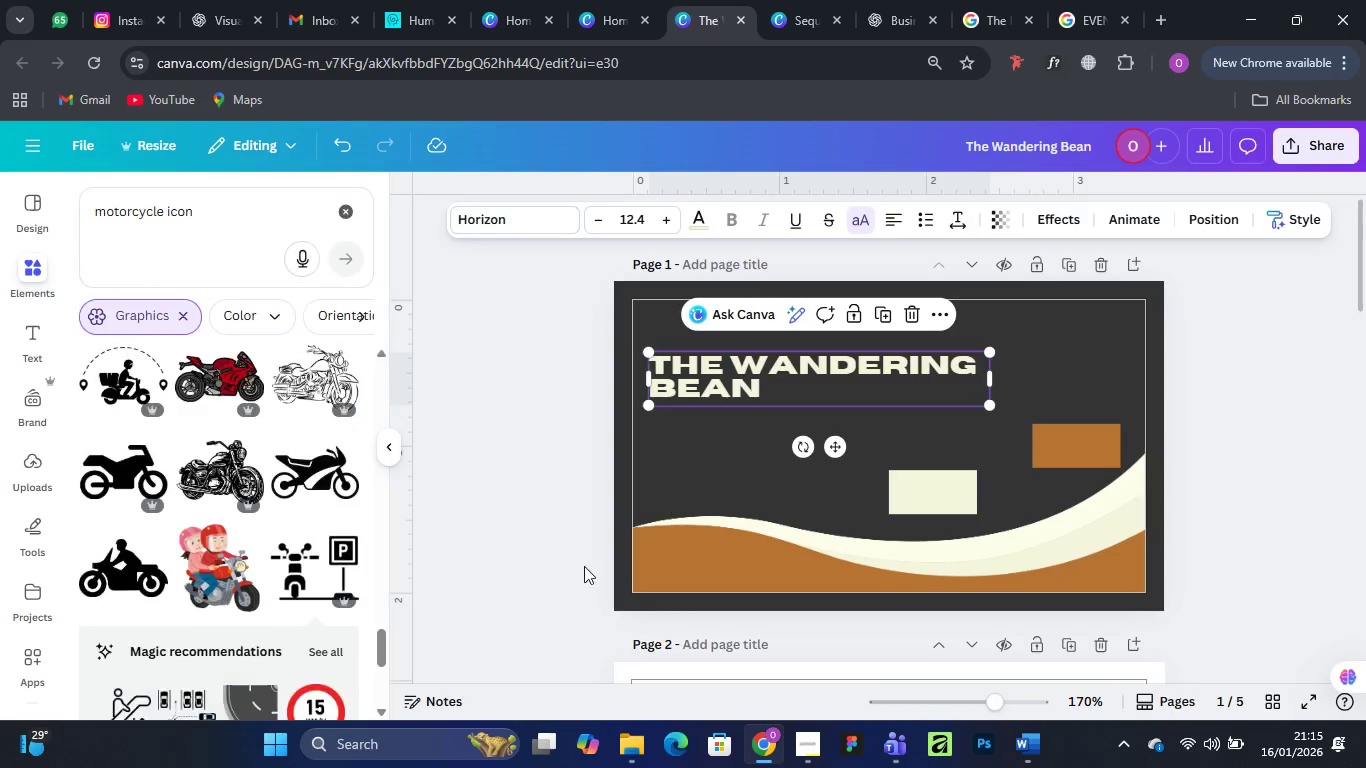 
scroll: coordinate [653, 505], scroll_direction: down, amount: 16.0
 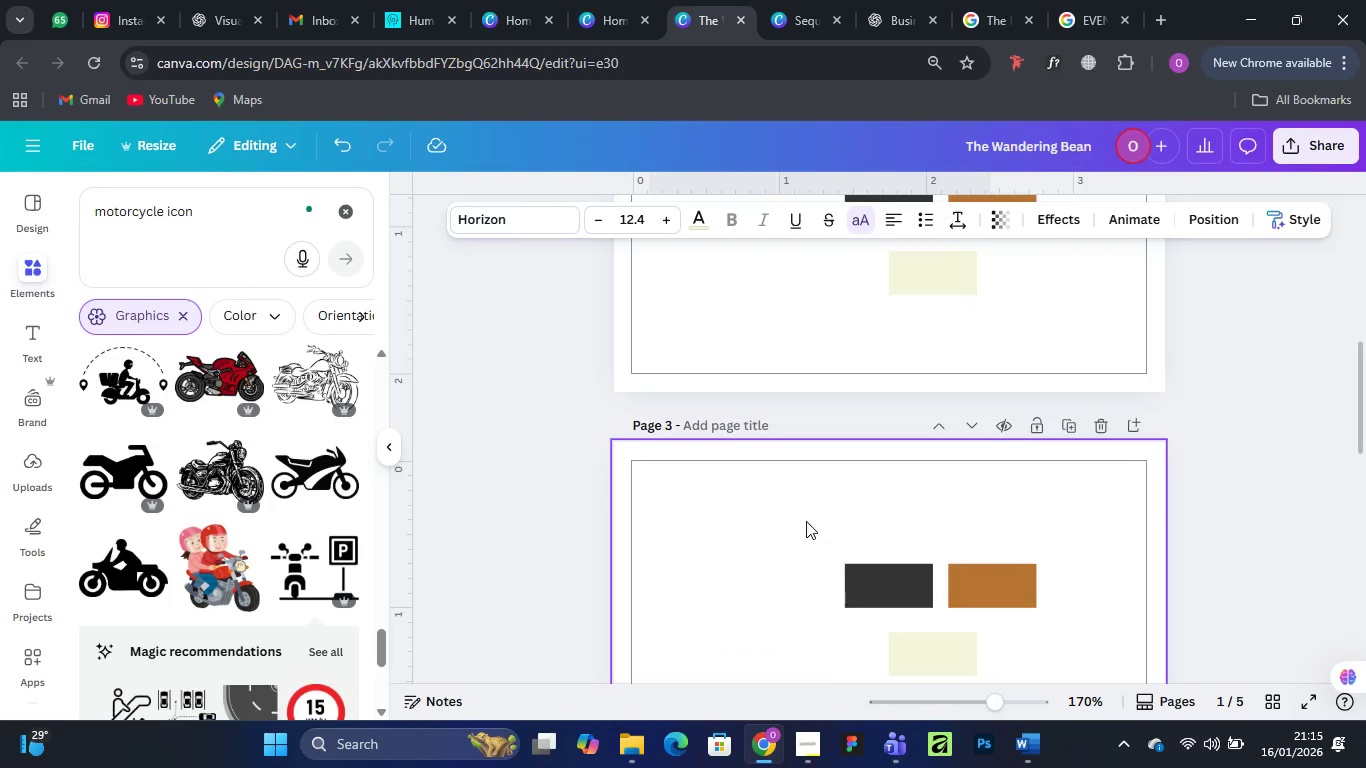 
scroll: coordinate [811, 504], scroll_direction: up, amount: 1.0
 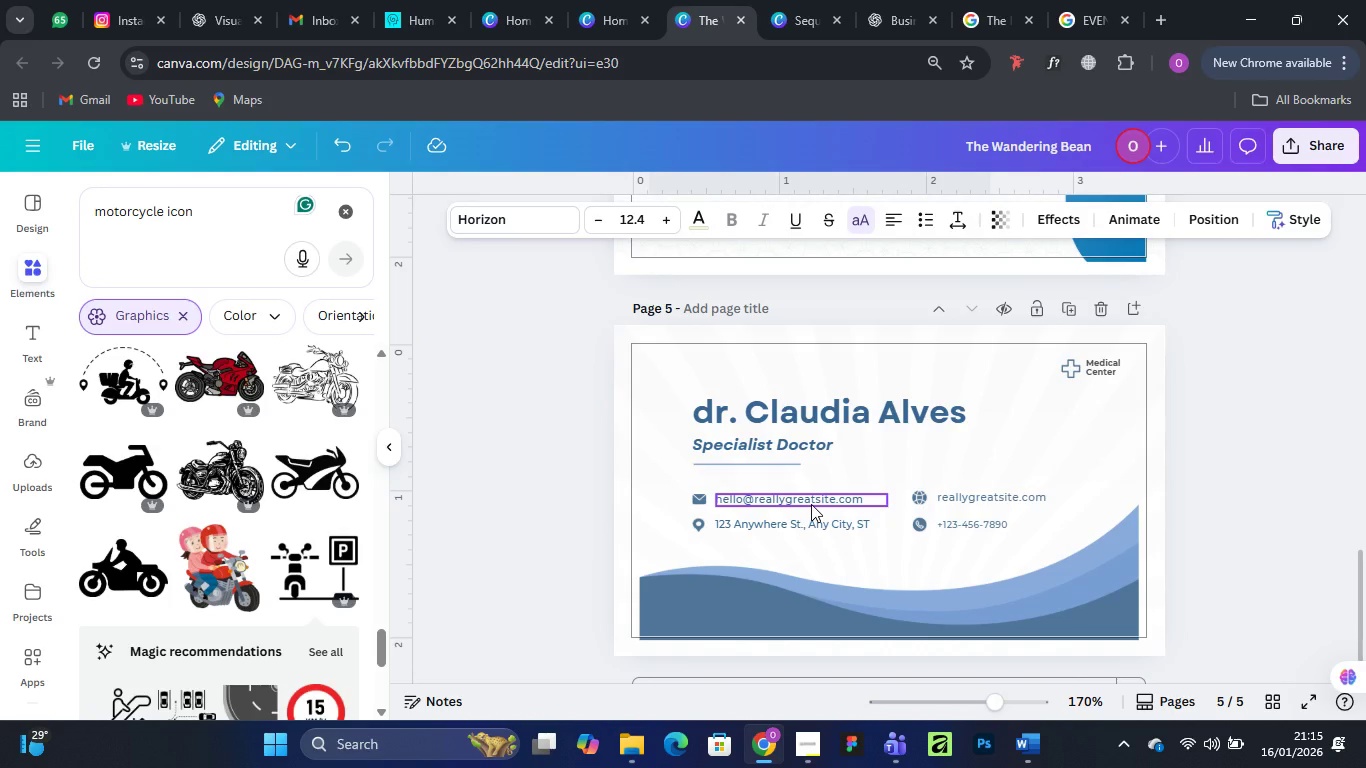 
scroll: coordinate [811, 504], scroll_direction: none, amount: 0.0
 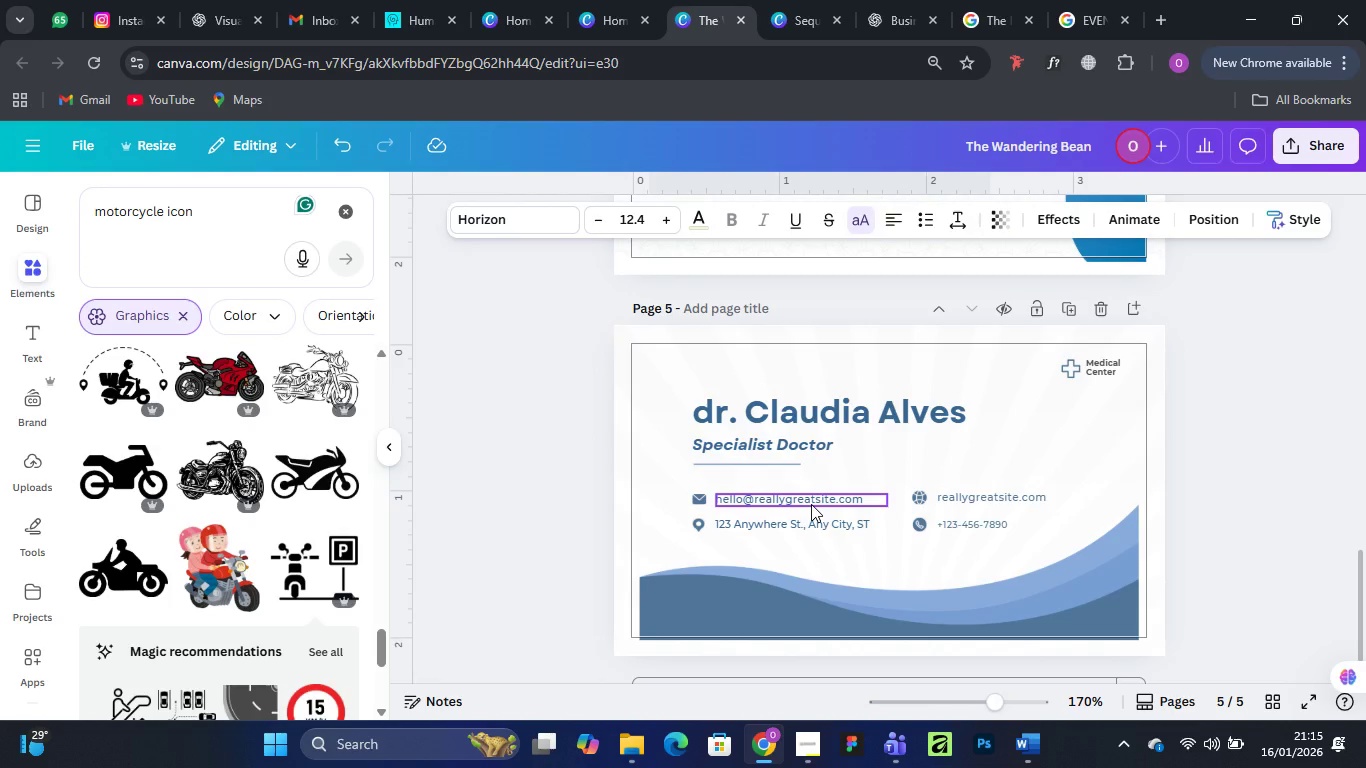 
scroll: coordinate [815, 502], scroll_direction: up, amount: 13.0
 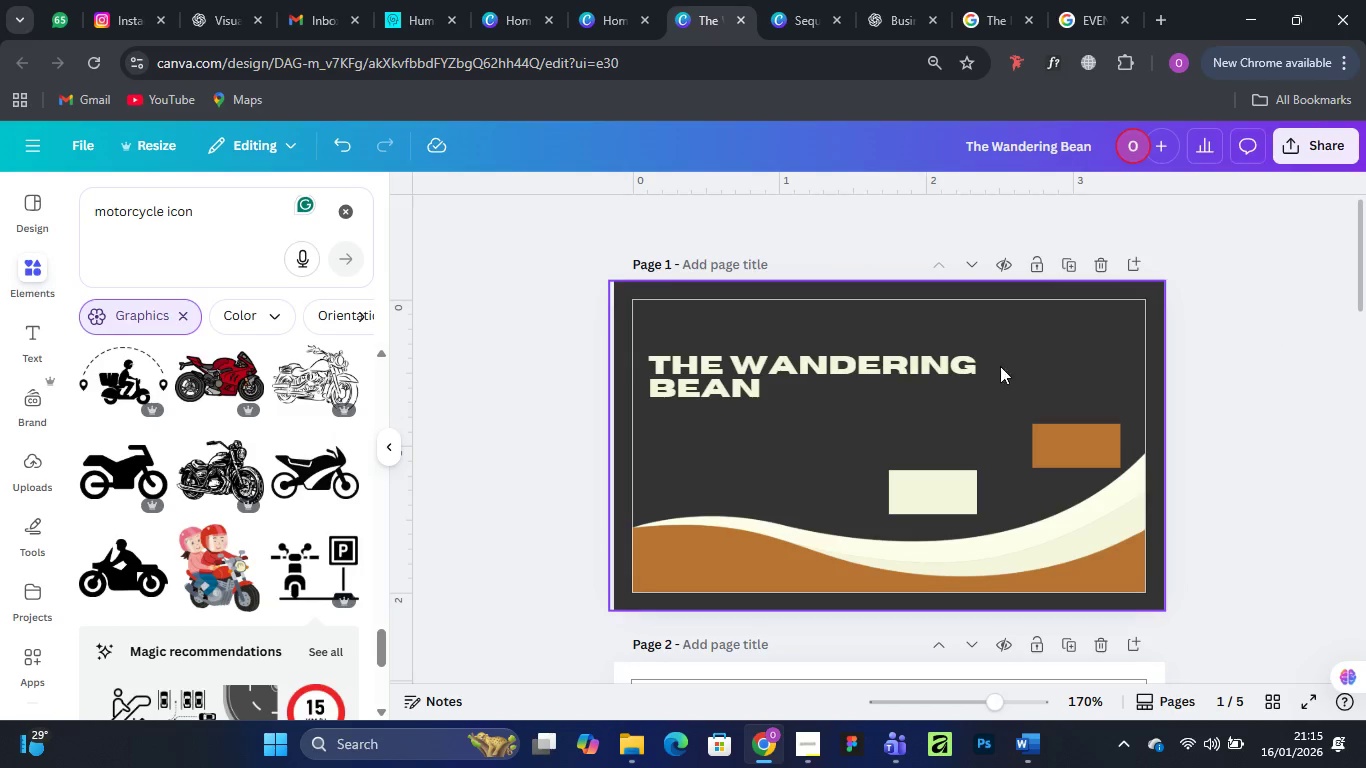 
left_click_drag(start_coordinate=[757, 369], to_coordinate=[772, 368])
 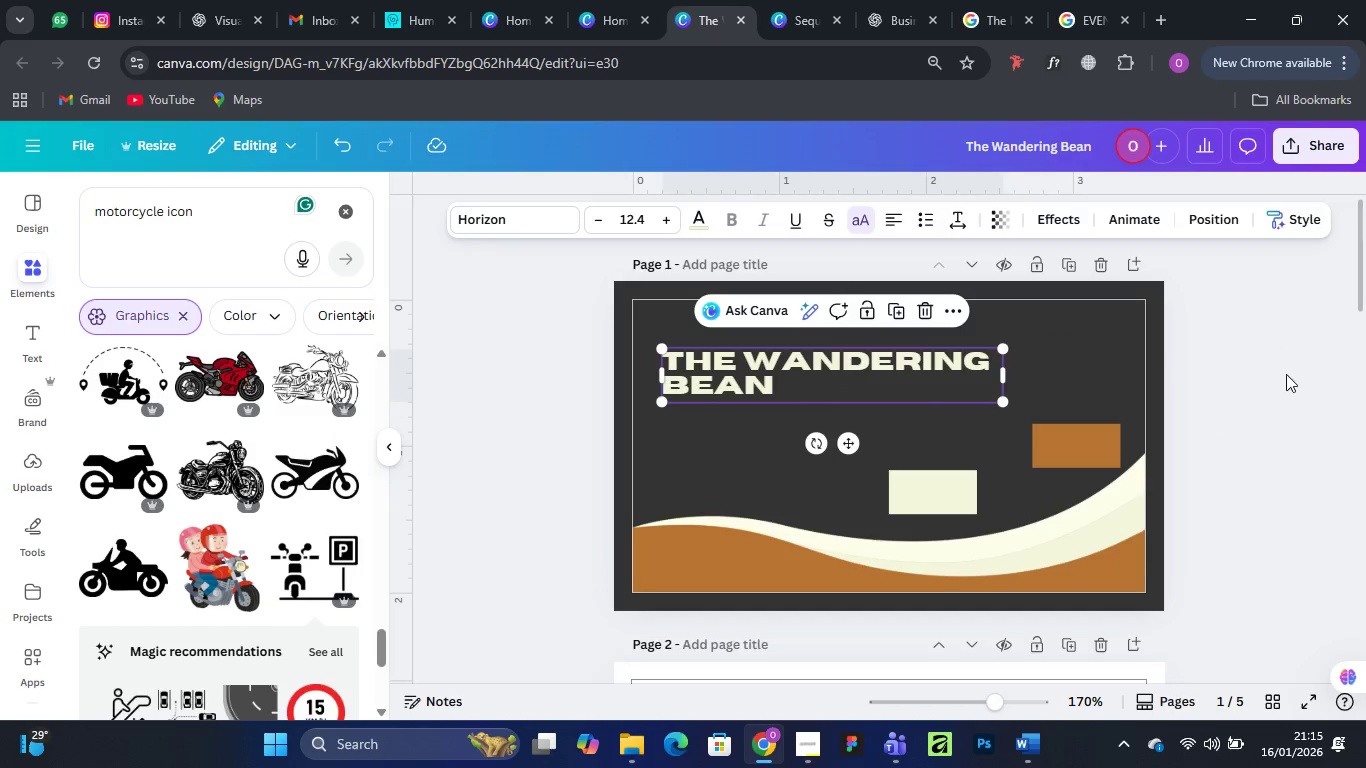 
left_click([1296, 362])
 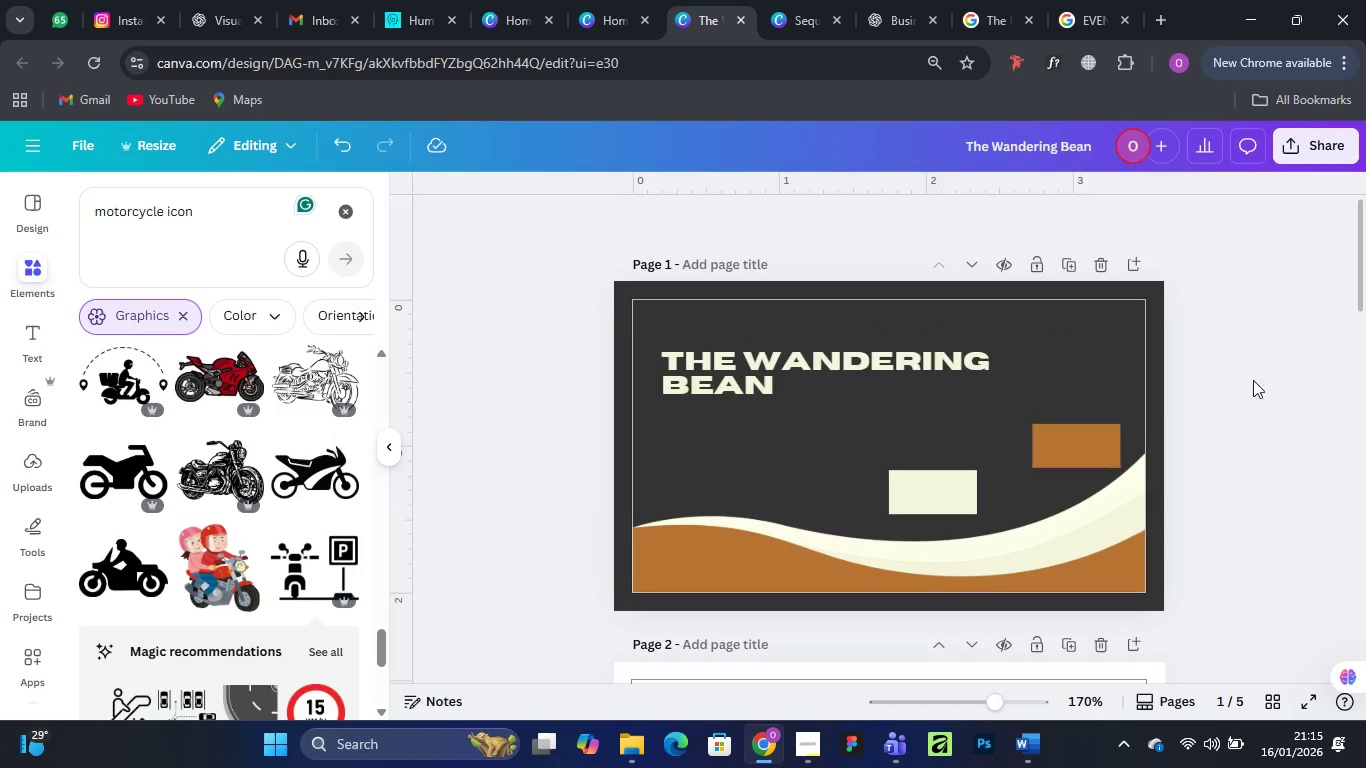 
left_click([1298, 359])
 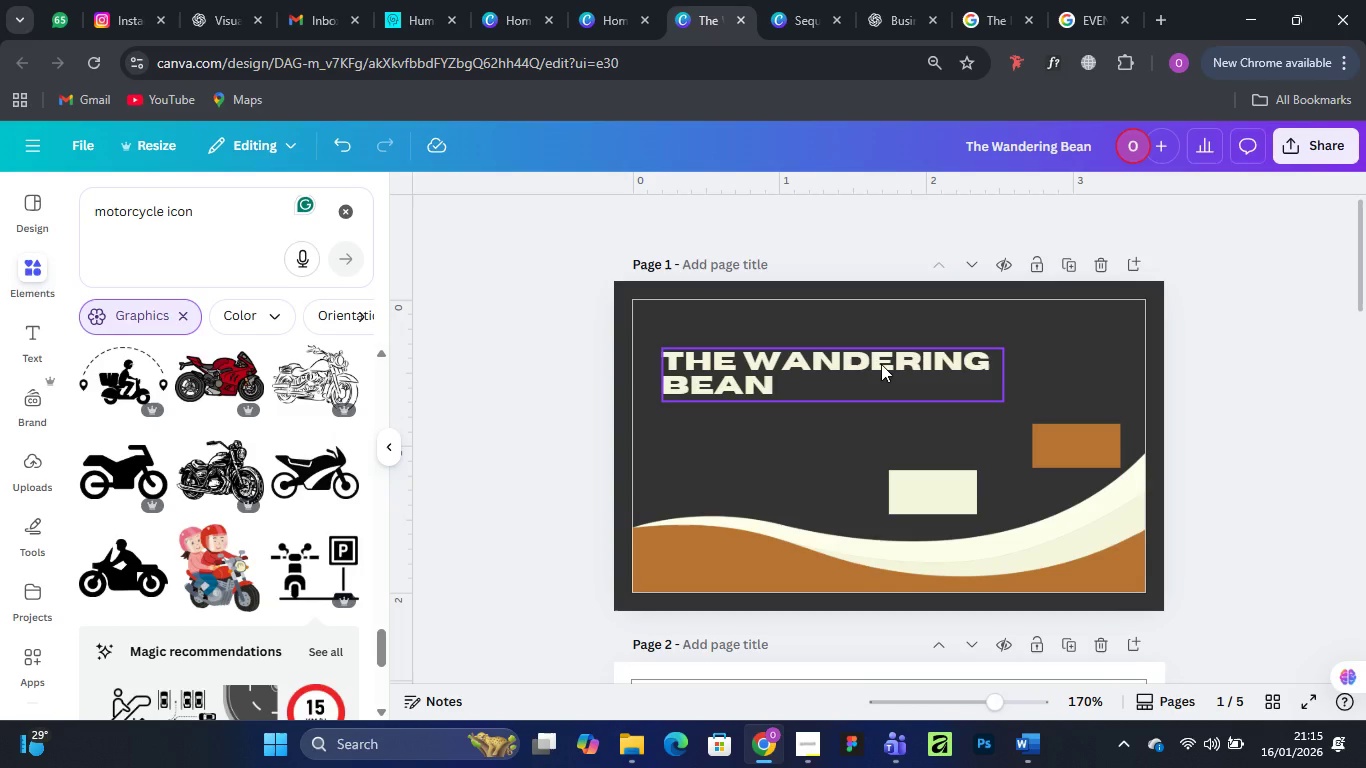 
left_click([881, 364])
 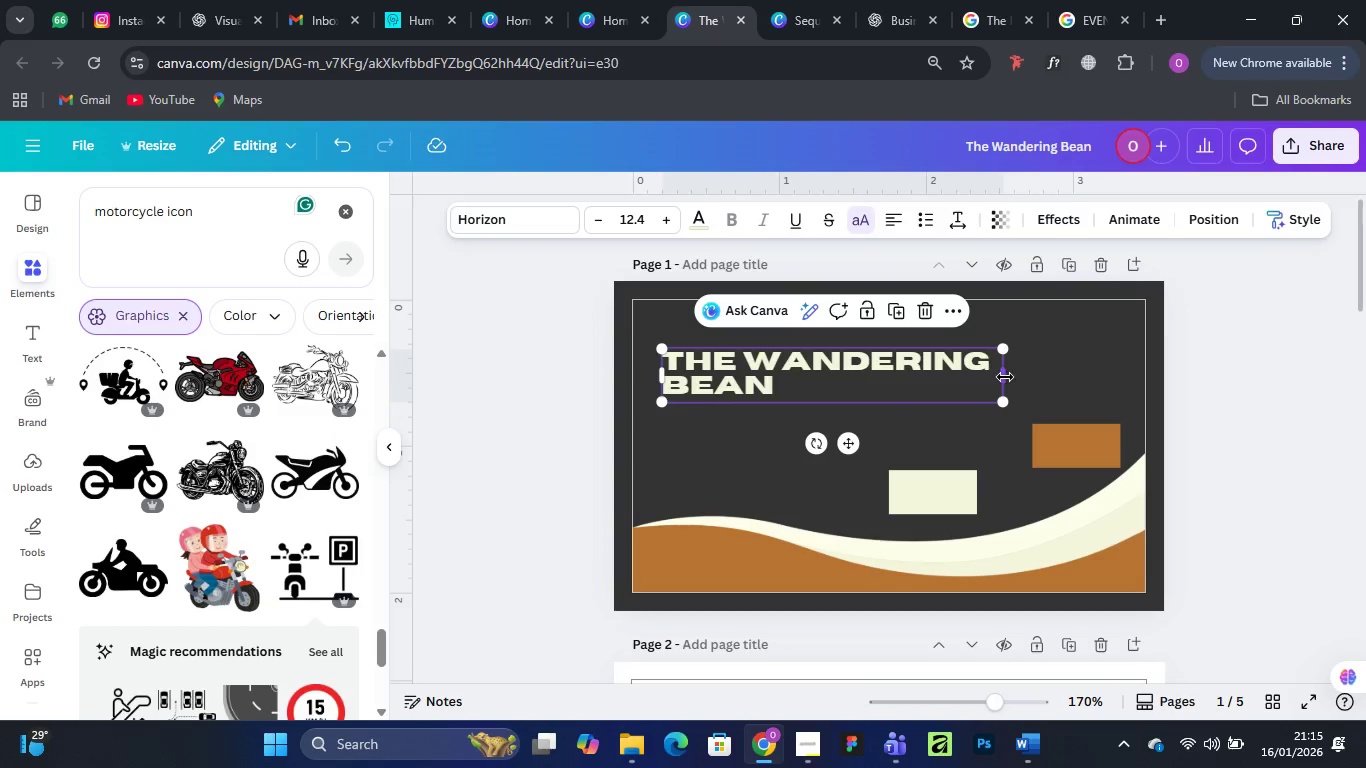 
left_click_drag(start_coordinate=[1005, 377], to_coordinate=[916, 355])
 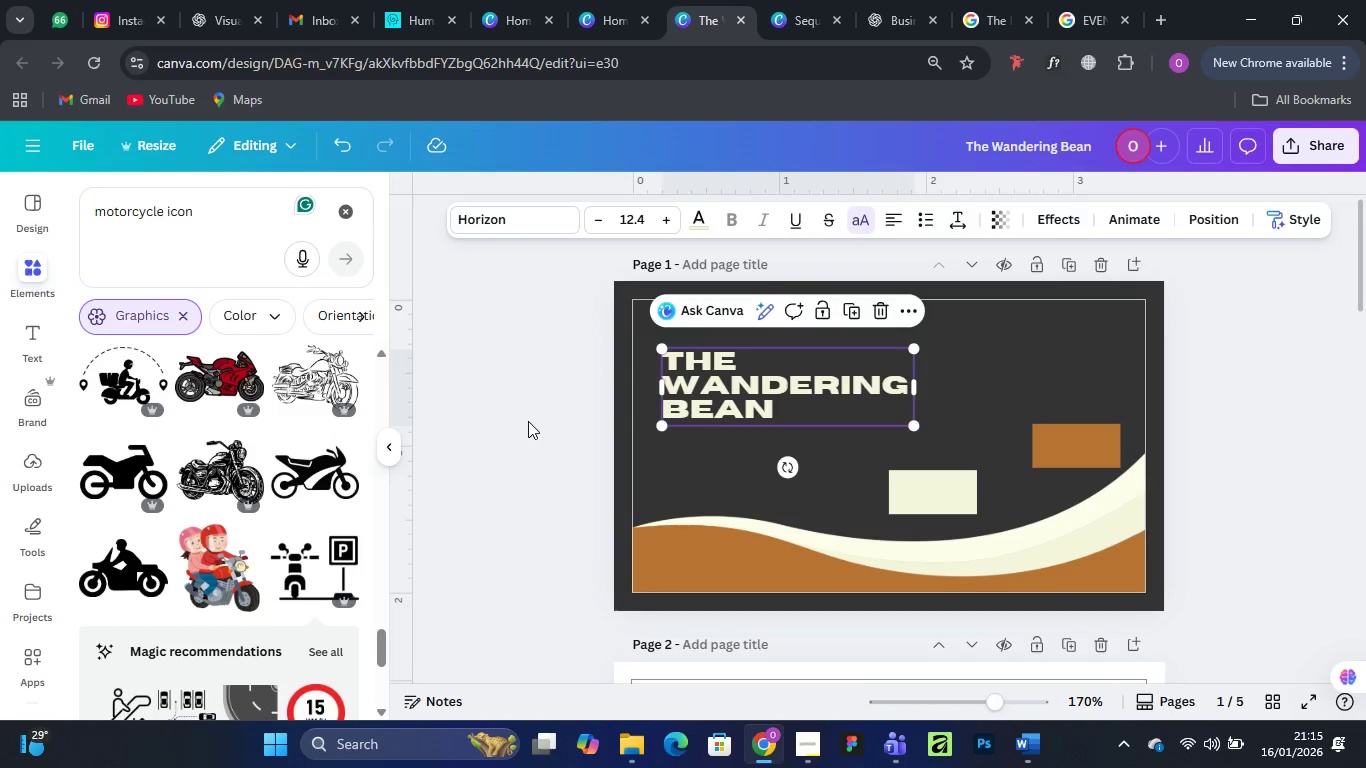 
left_click([528, 421])
 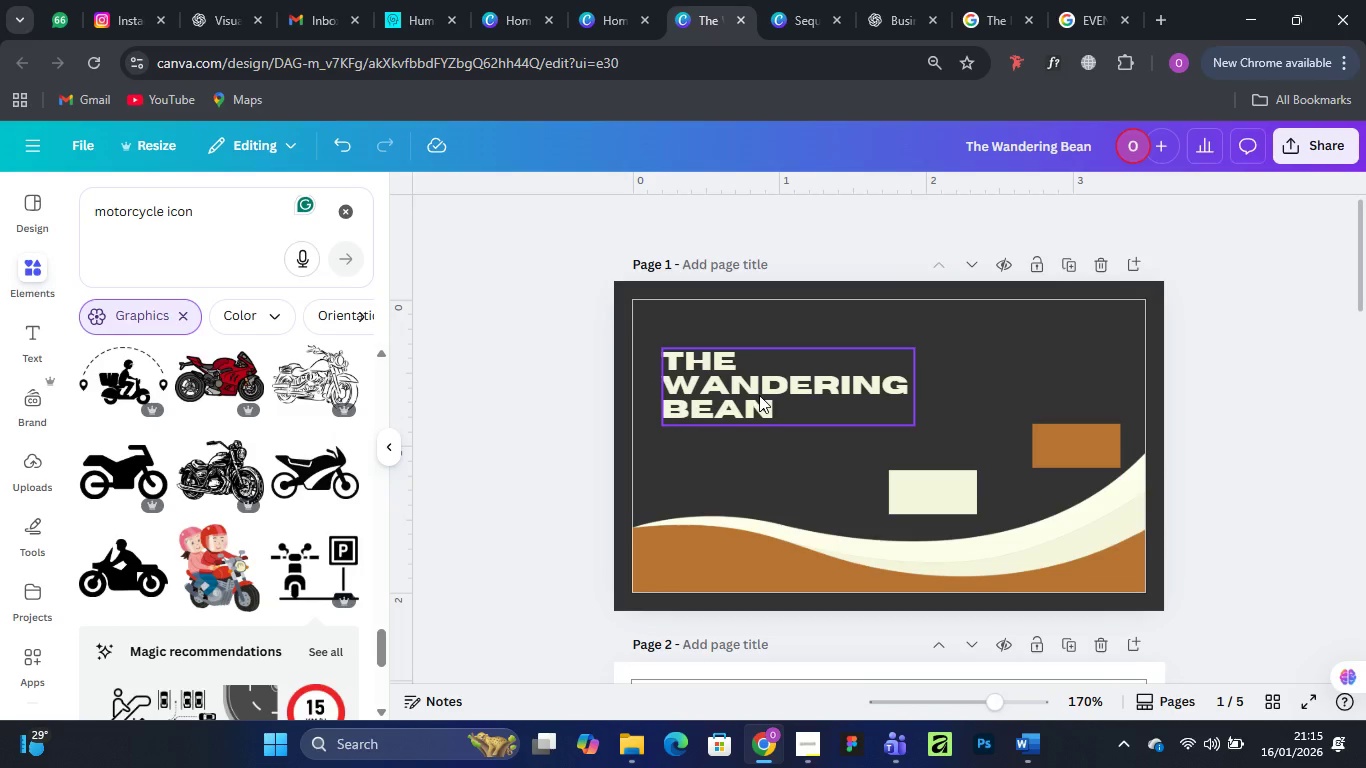 
left_click_drag(start_coordinate=[760, 395], to_coordinate=[762, 378])
 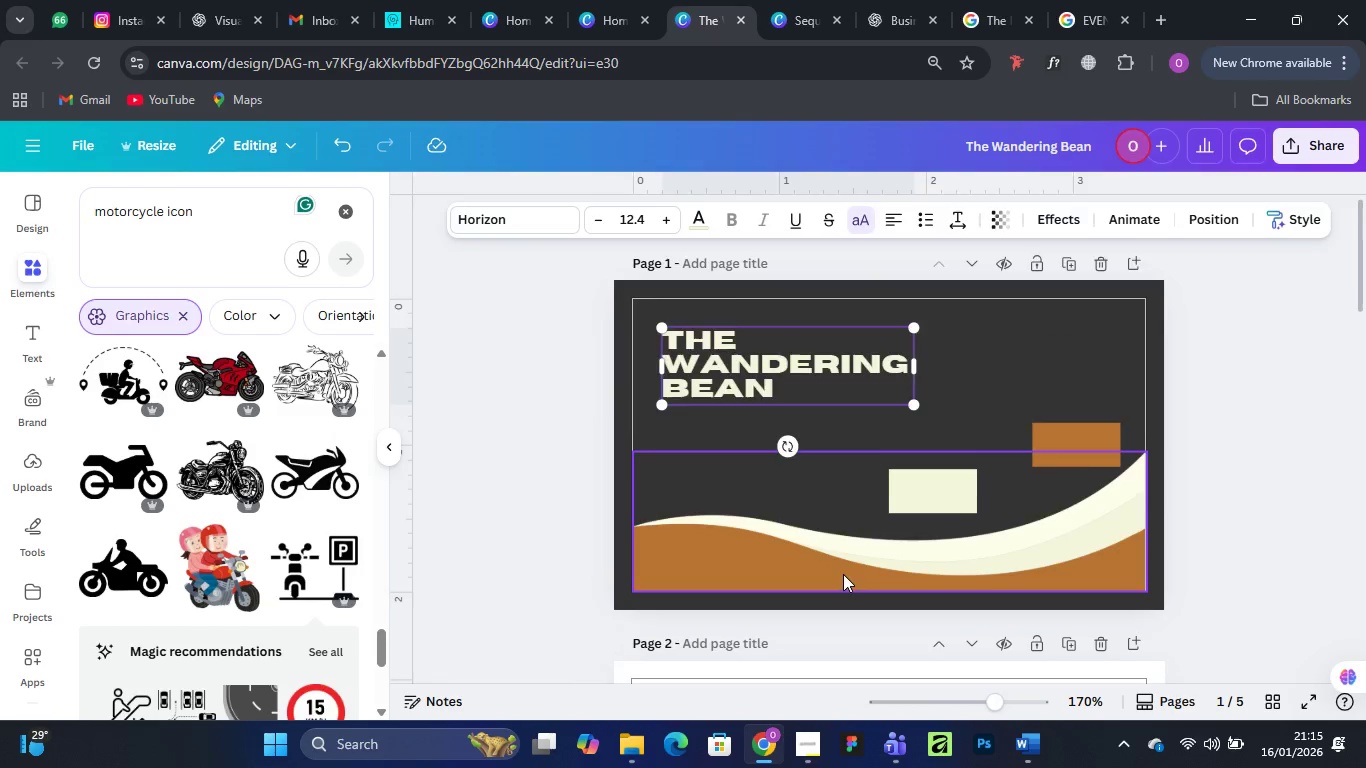 
scroll: coordinate [826, 424], scroll_direction: down, amount: 11.0
 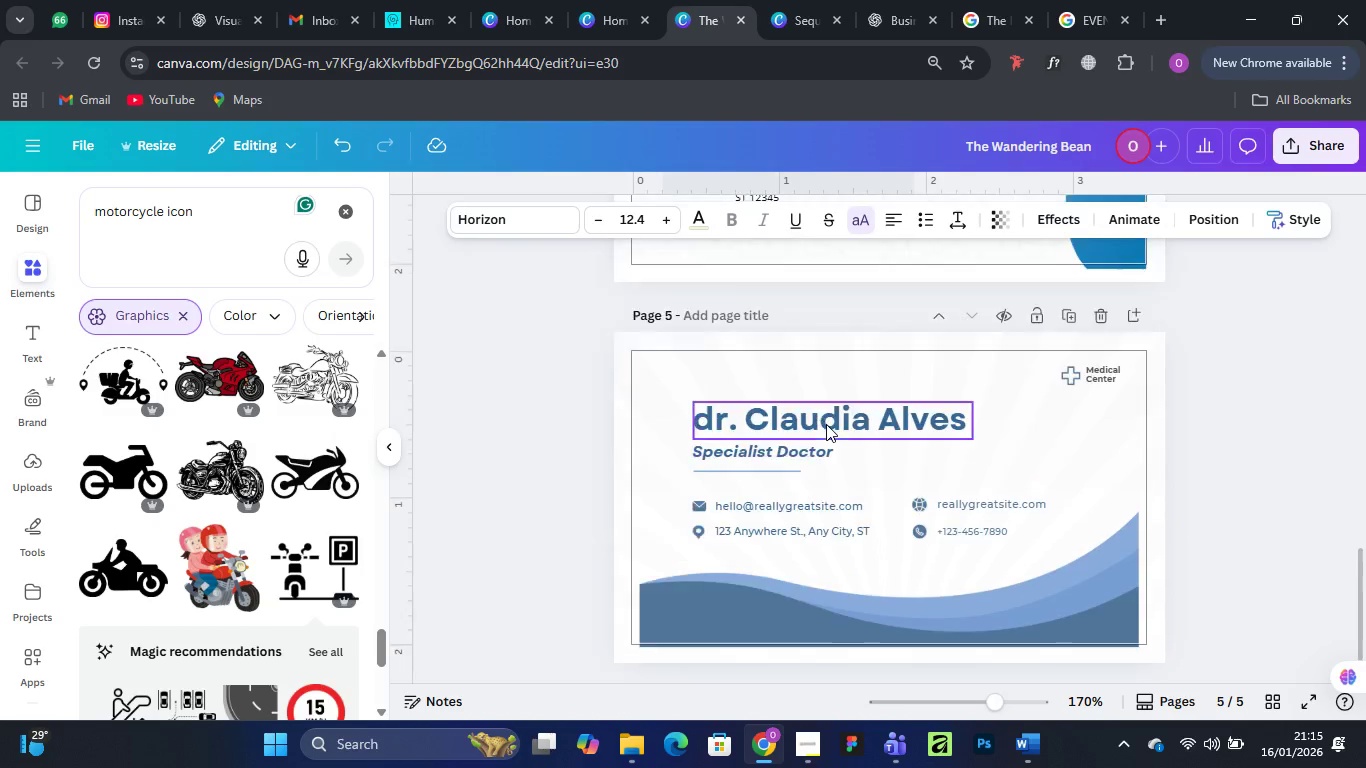 
scroll: coordinate [831, 447], scroll_direction: up, amount: 4.0
 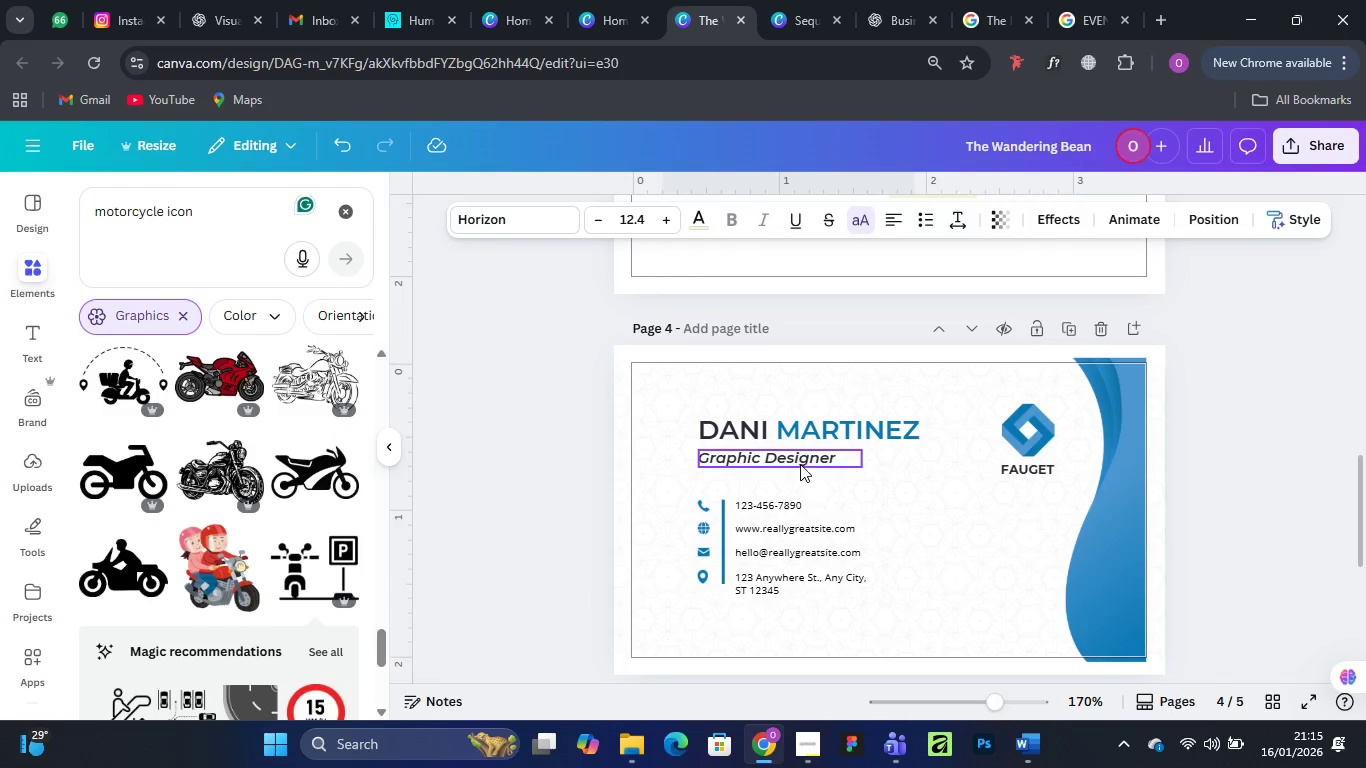 
left_click([800, 462])
 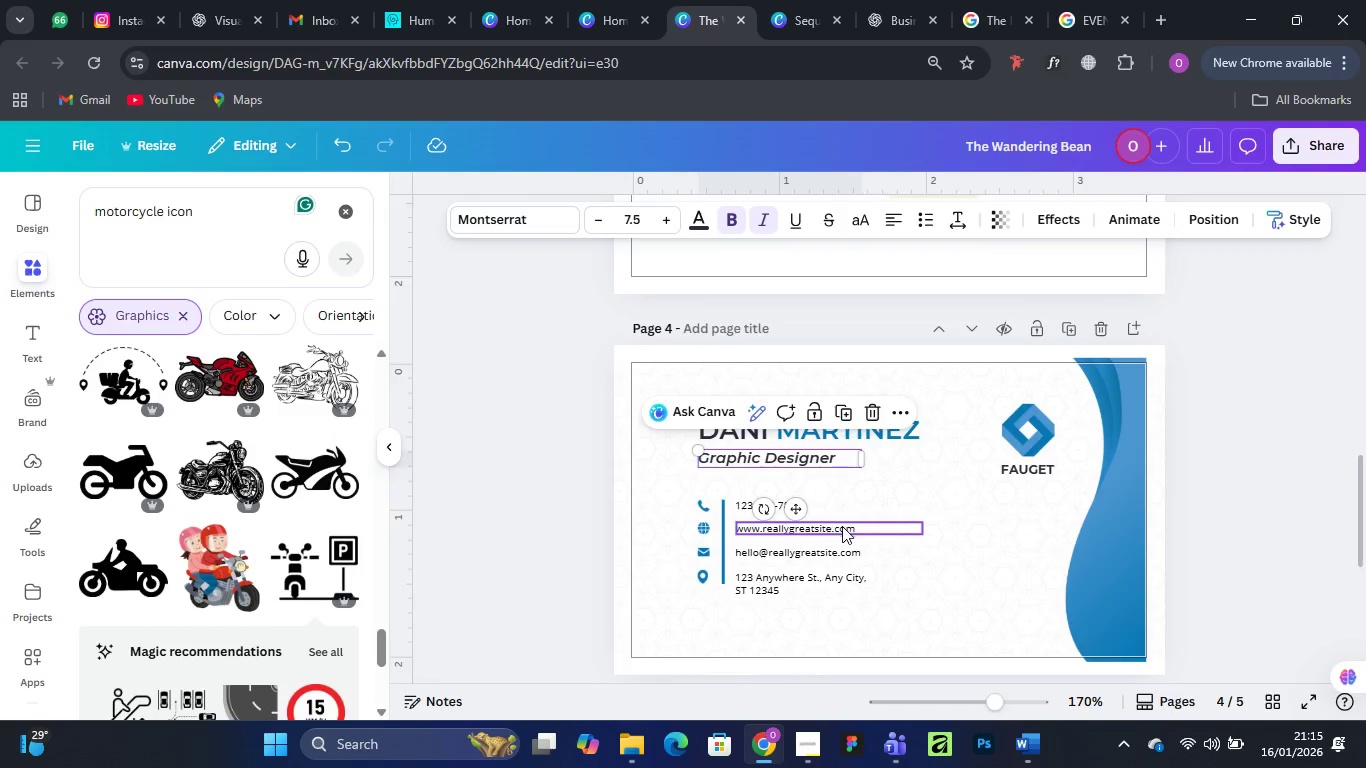 
scroll: coordinate [827, 564], scroll_direction: up, amount: 1.0
 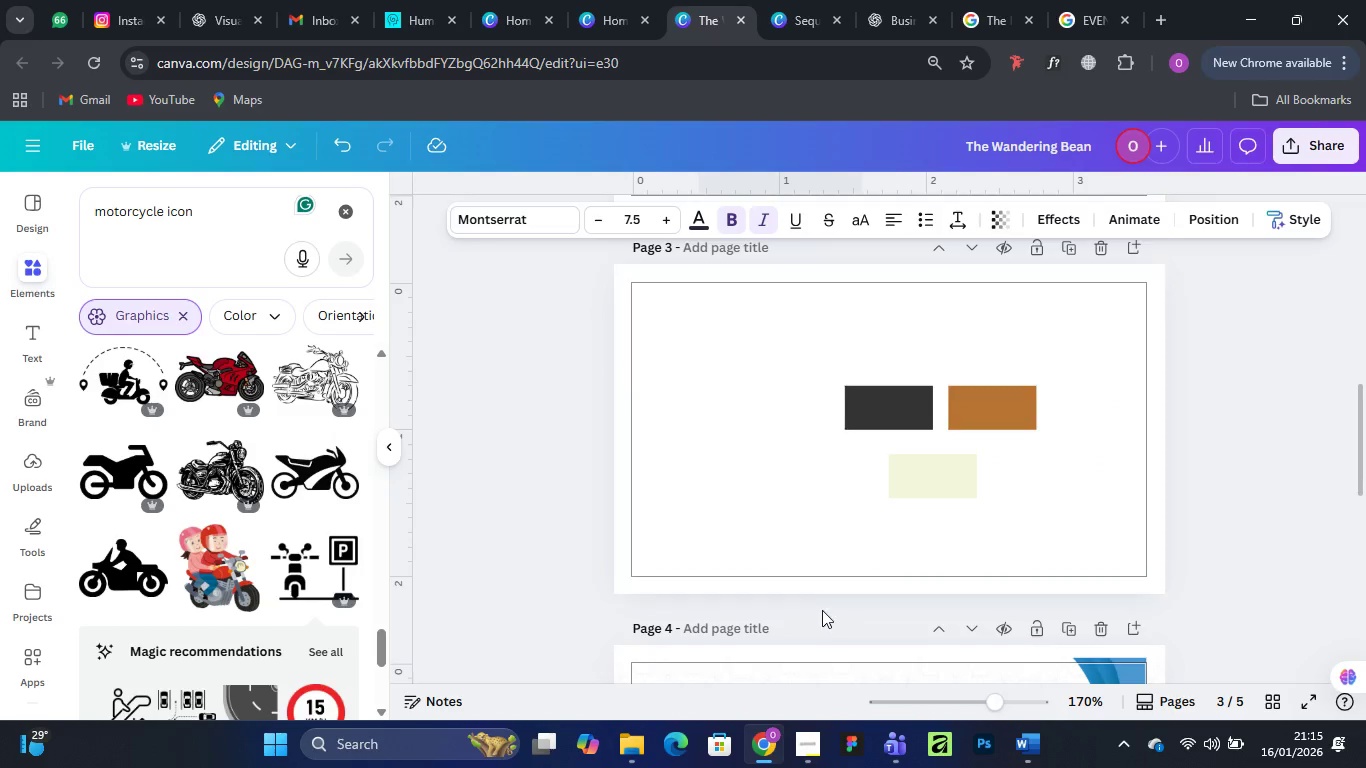 
scroll: coordinate [821, 607], scroll_direction: down, amount: 2.0
 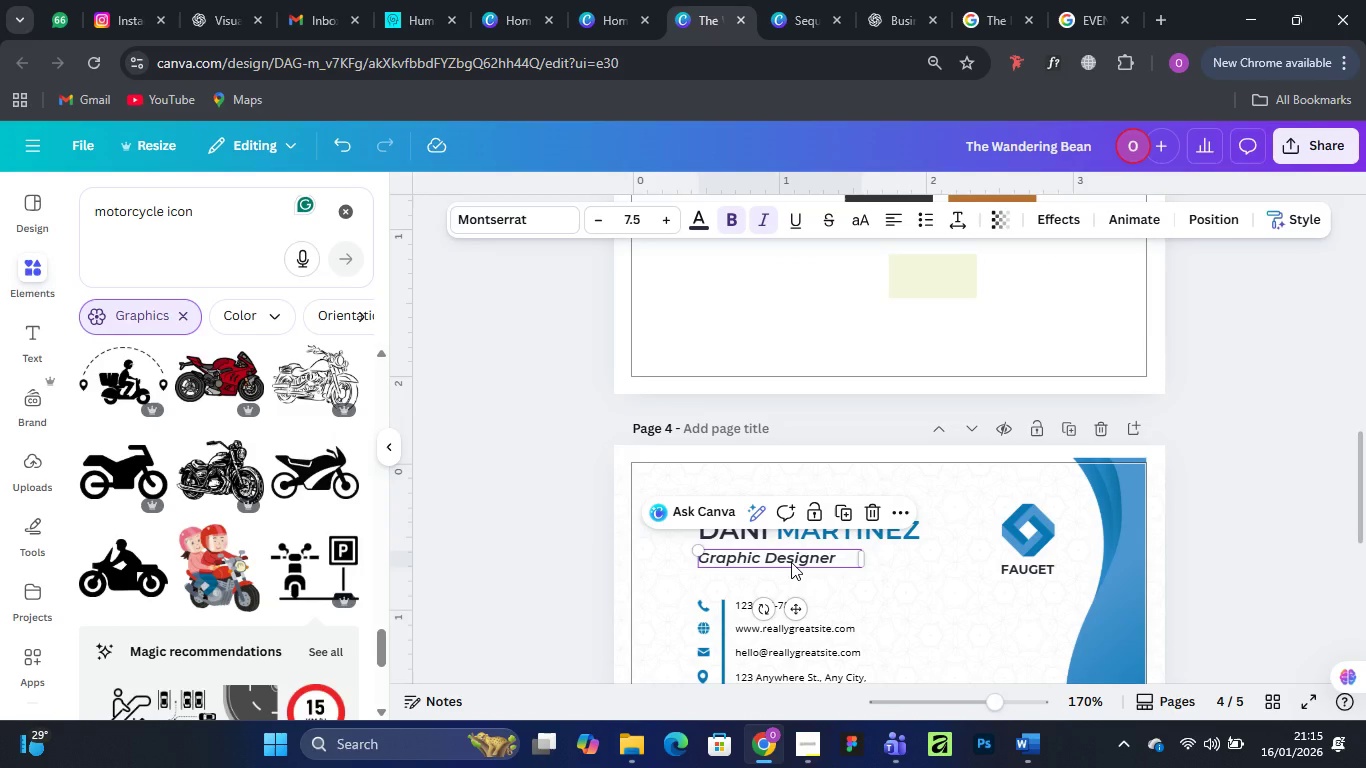 
hold_key(key=AltLeft, duration=1.19)
left_click_drag(start_coordinate=[791, 562], to_coordinate=[771, 267])
 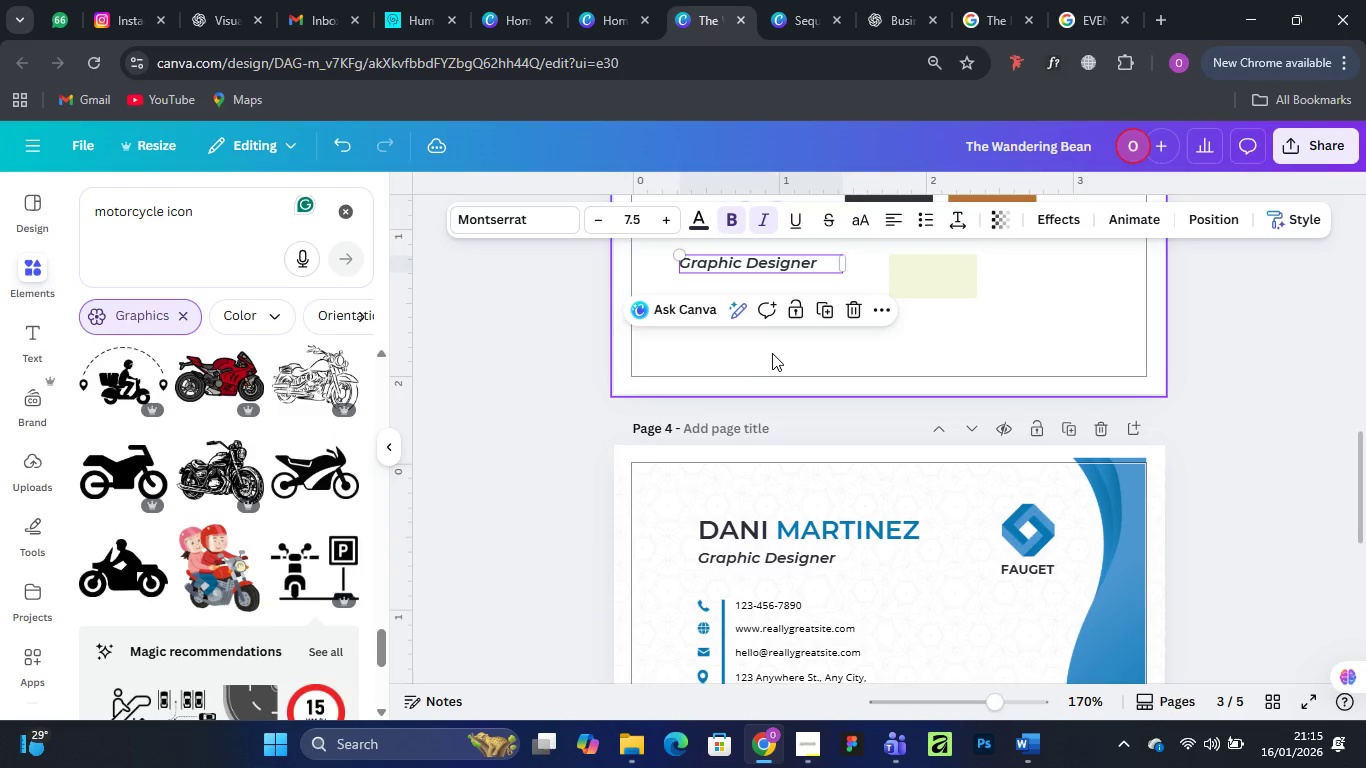 
scroll: coordinate [789, 328], scroll_direction: up, amount: 2.0
 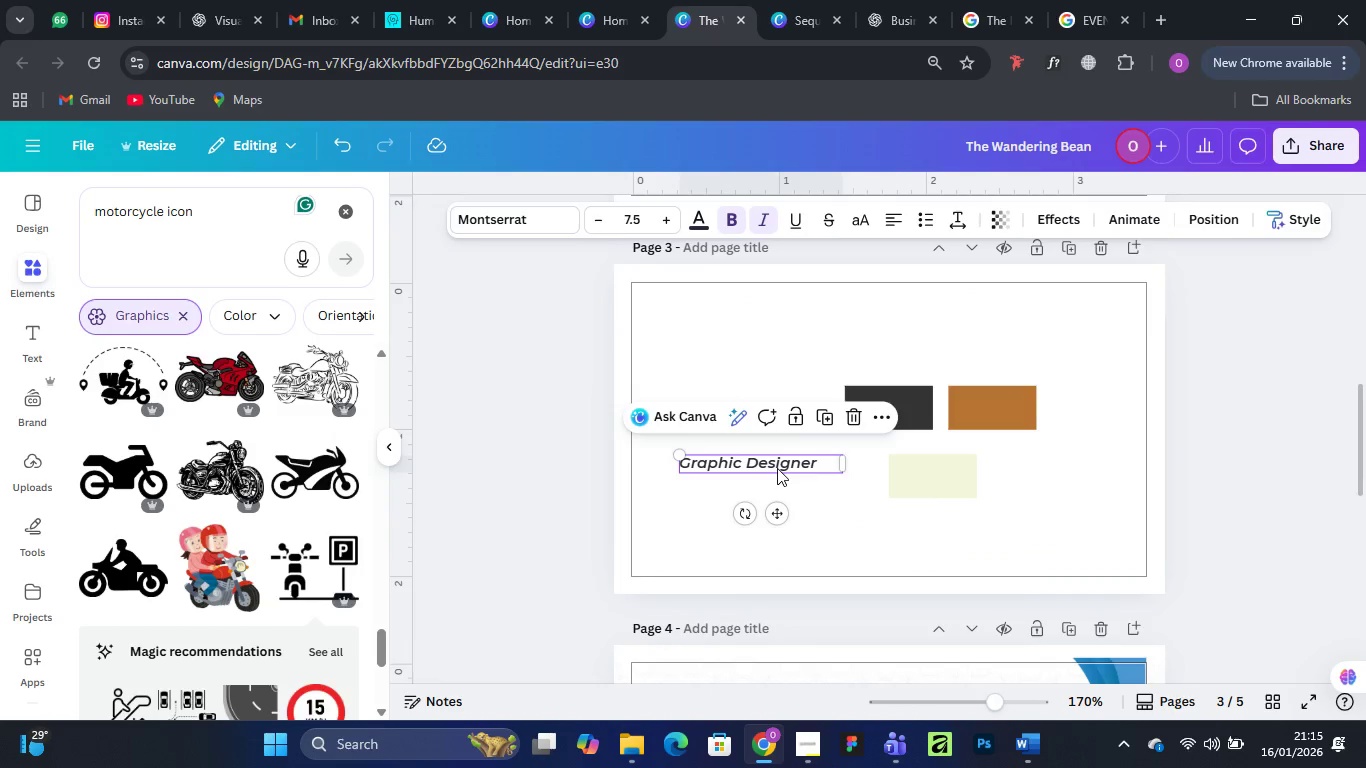 
left_click_drag(start_coordinate=[777, 468], to_coordinate=[801, 330])
 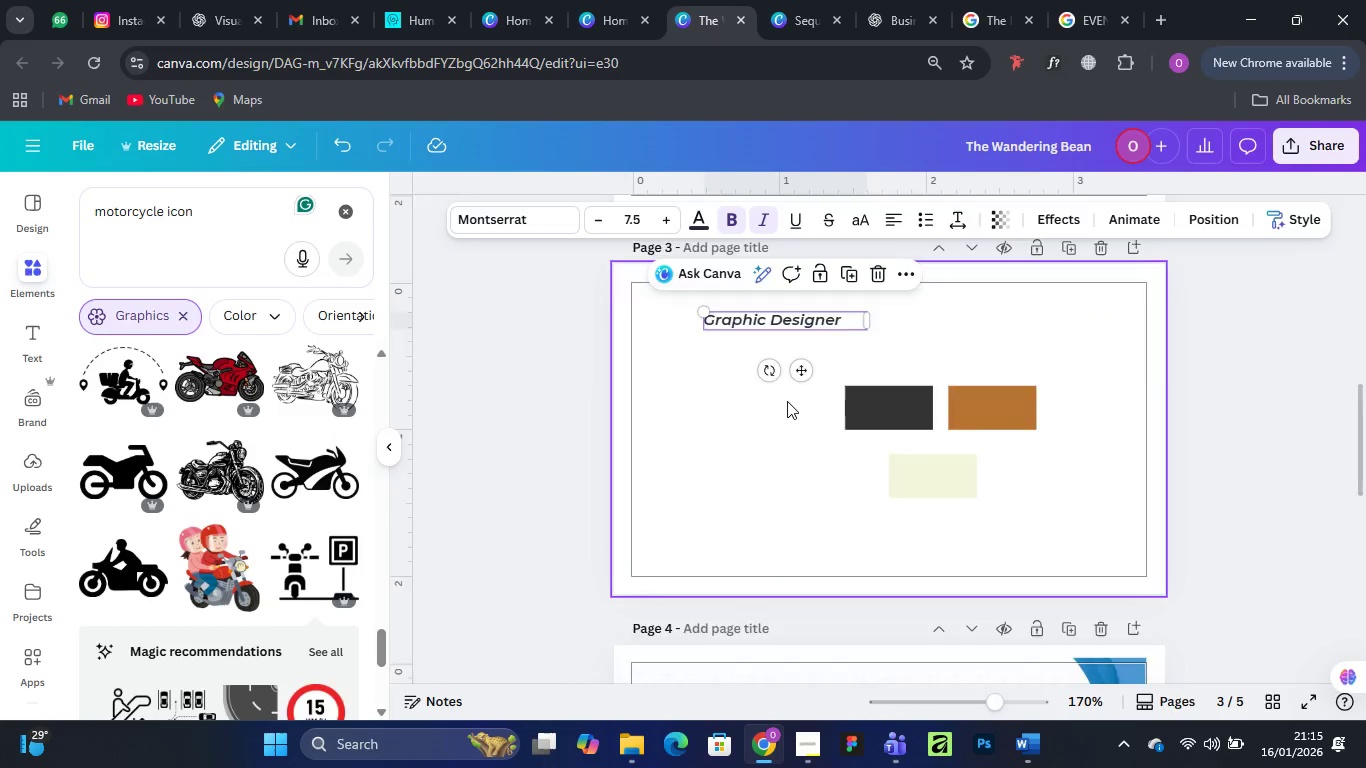 
scroll: coordinate [787, 401], scroll_direction: up, amount: 3.0
 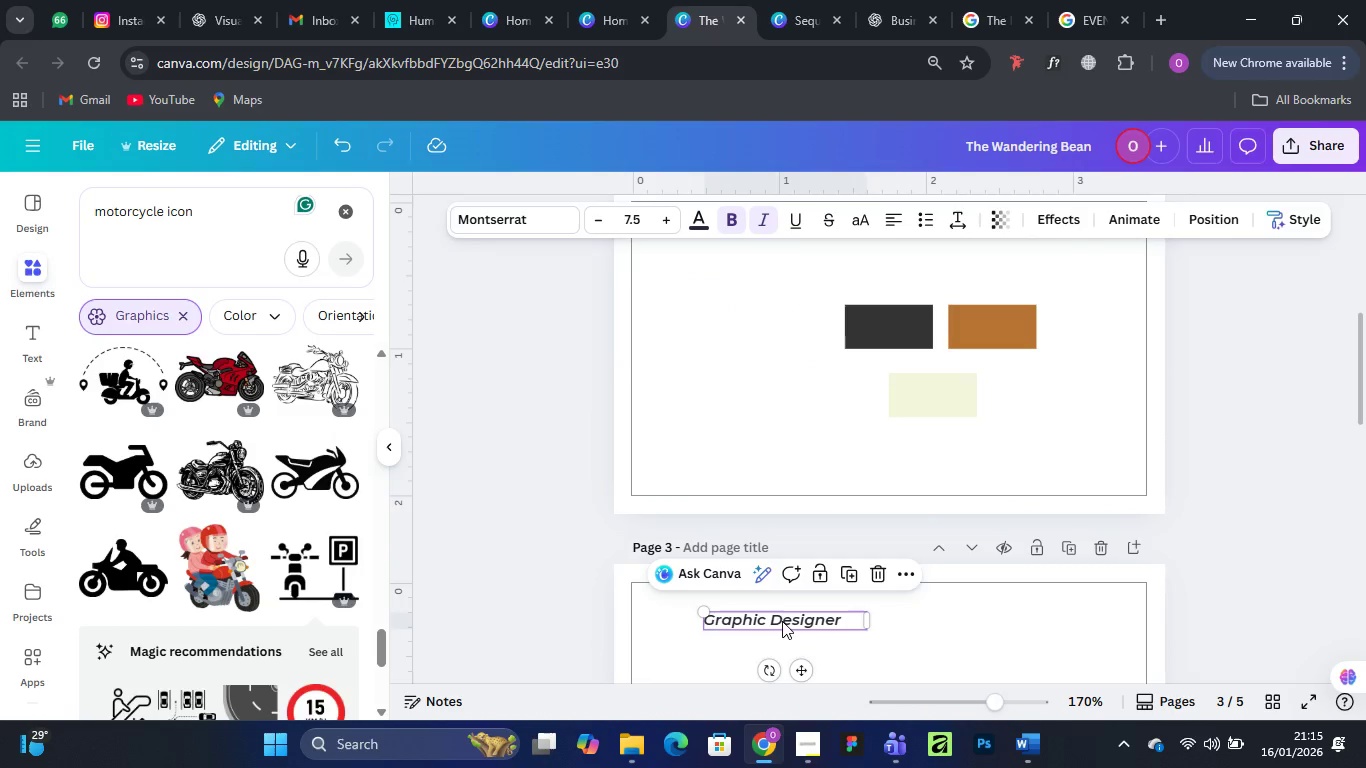 
left_click_drag(start_coordinate=[782, 621], to_coordinate=[751, 313])
 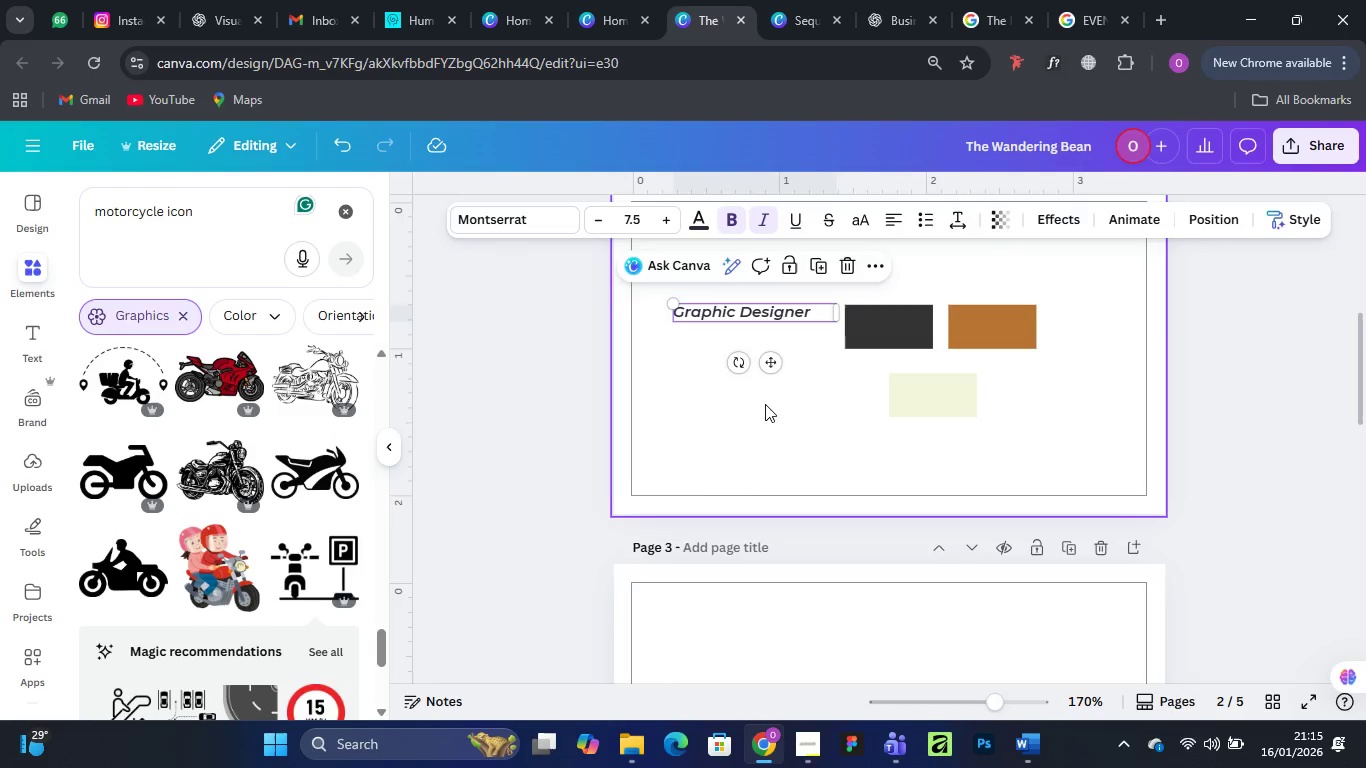 
scroll: coordinate [766, 403], scroll_direction: up, amount: 4.0
 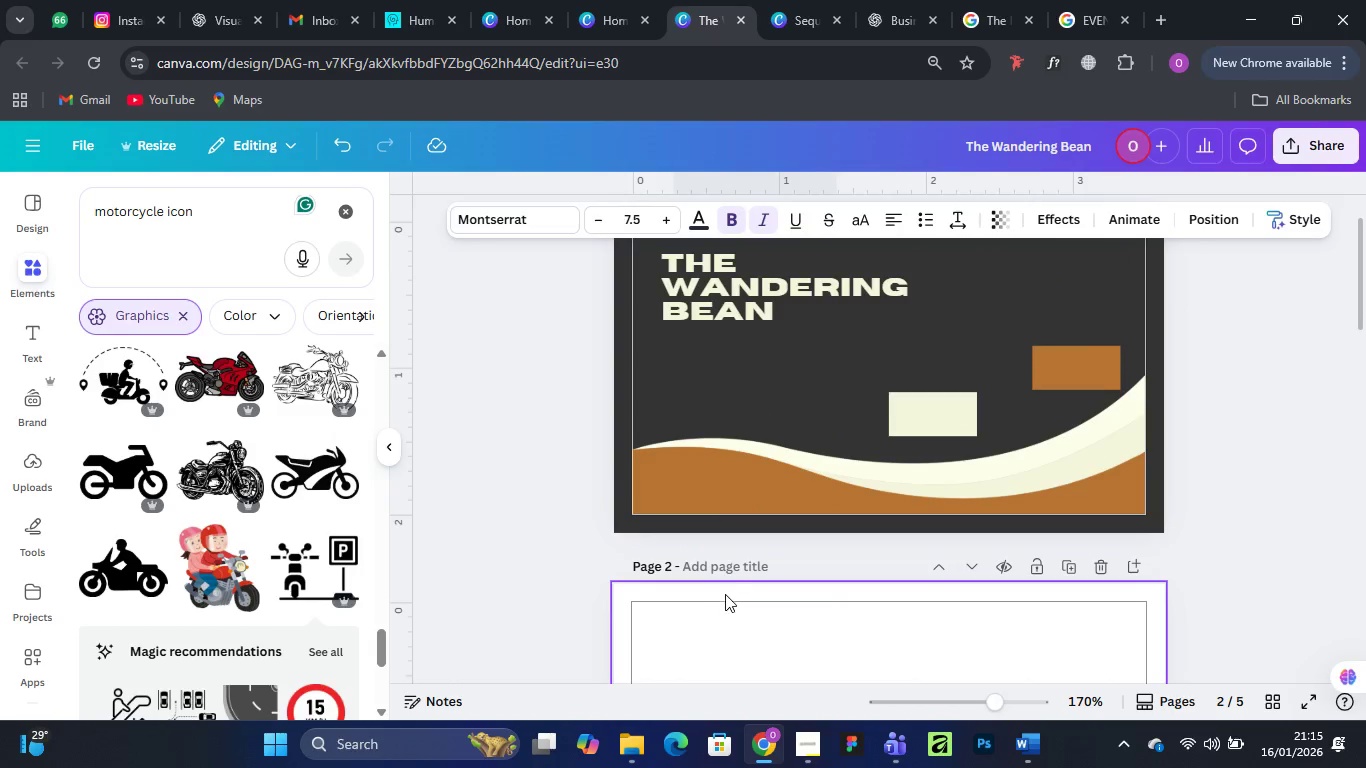 
scroll: coordinate [731, 579], scroll_direction: down, amount: 1.0
 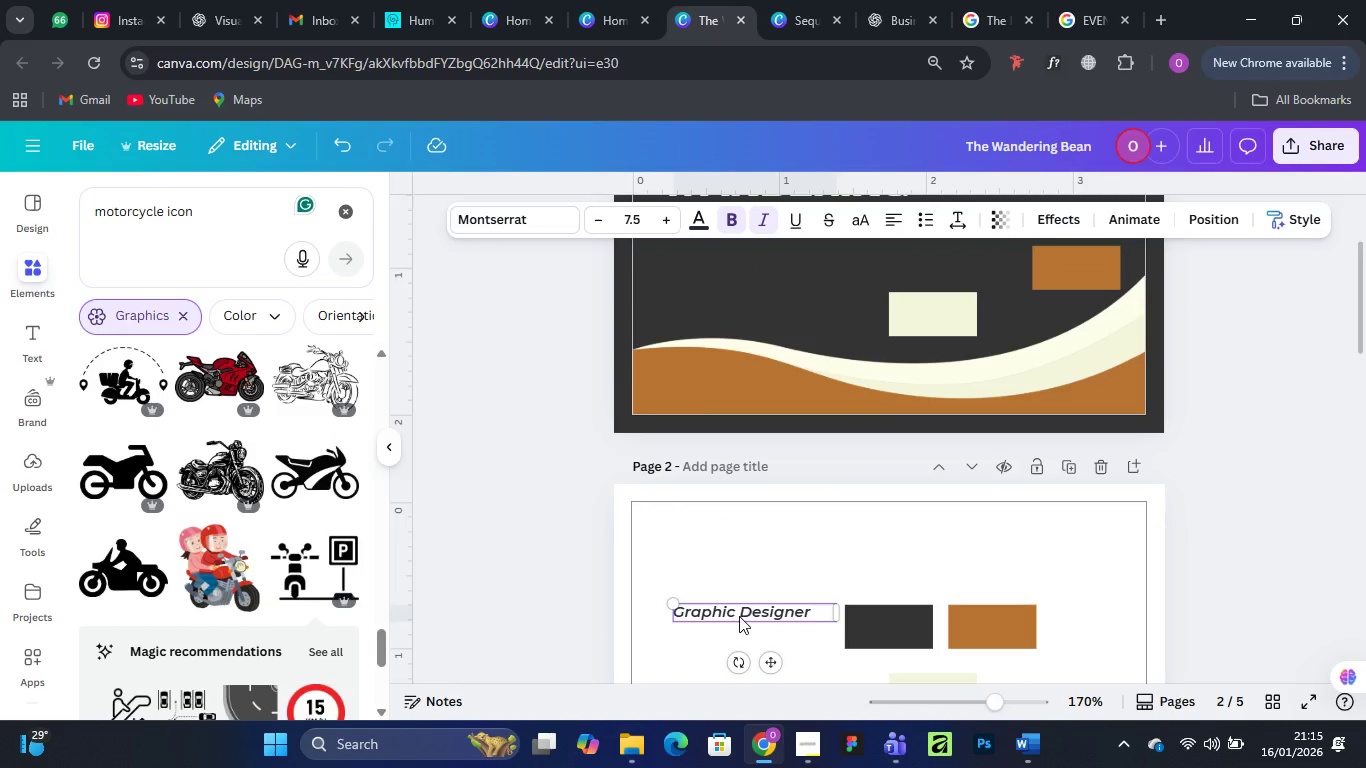 
left_click_drag(start_coordinate=[739, 616], to_coordinate=[761, 271])
 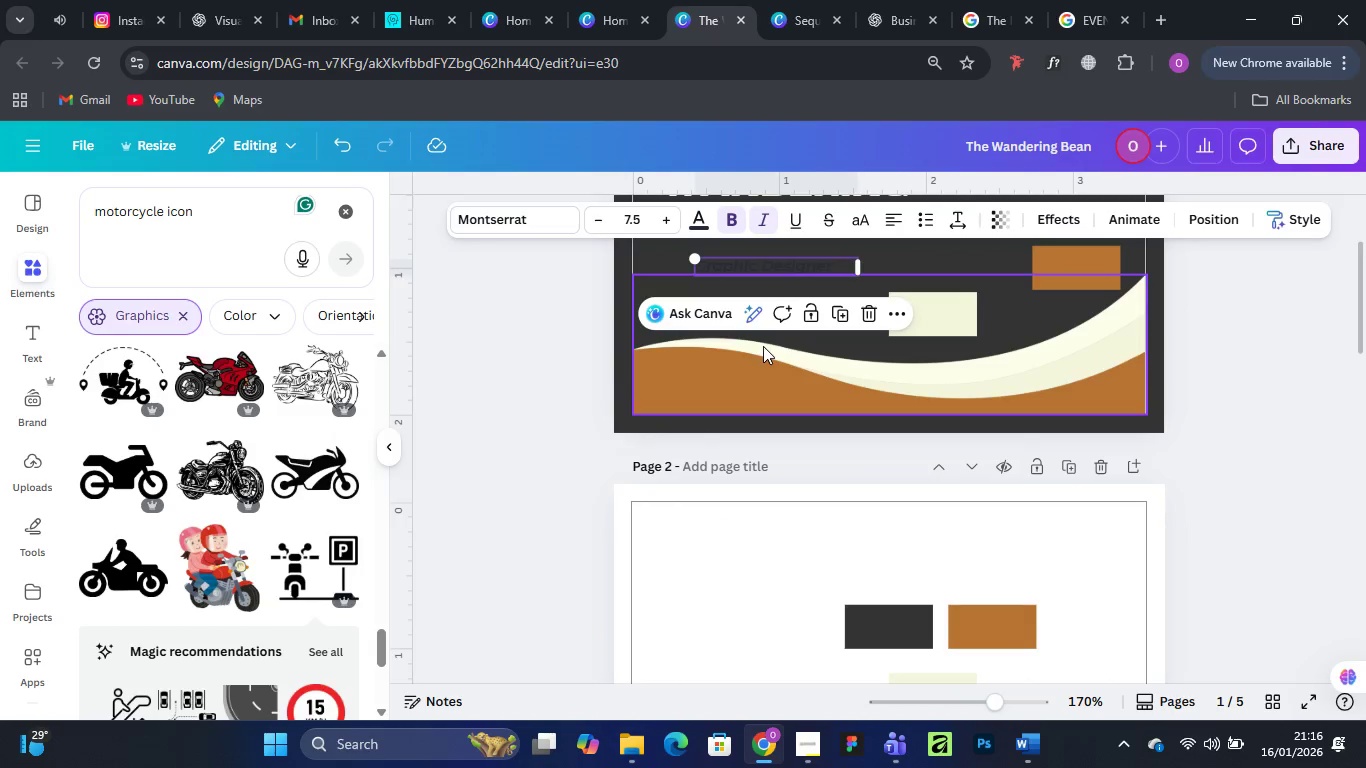 
scroll: coordinate [763, 346], scroll_direction: up, amount: 2.0
 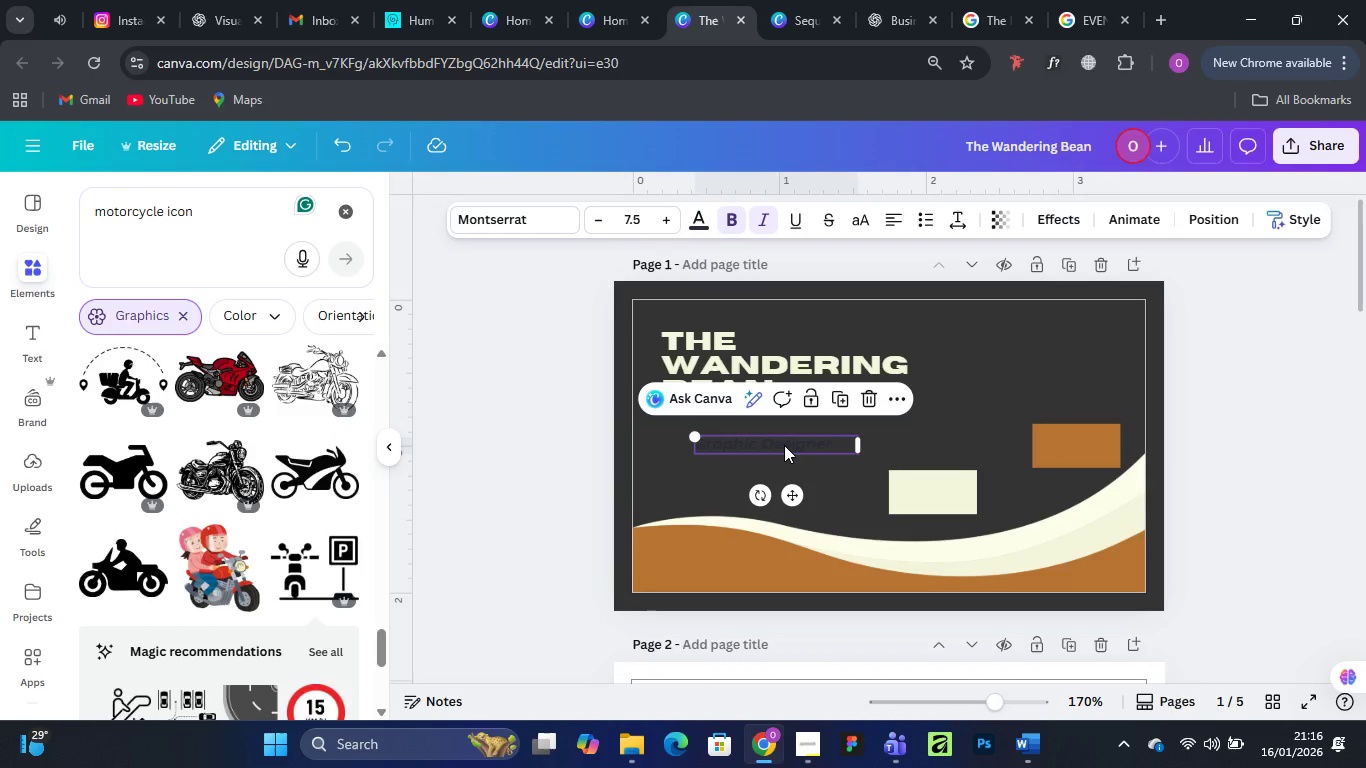 
left_click_drag(start_coordinate=[784, 441], to_coordinate=[756, 412])
 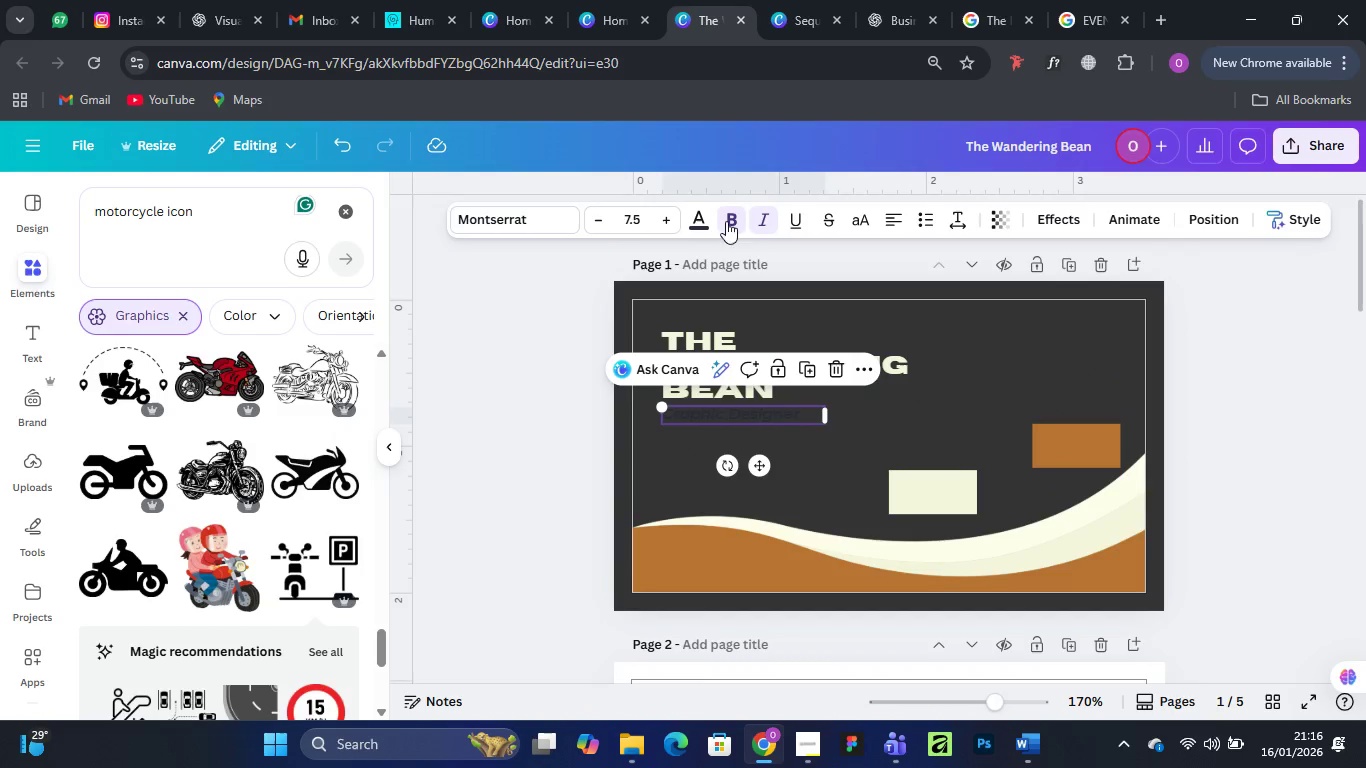 
left_click([726, 217])
 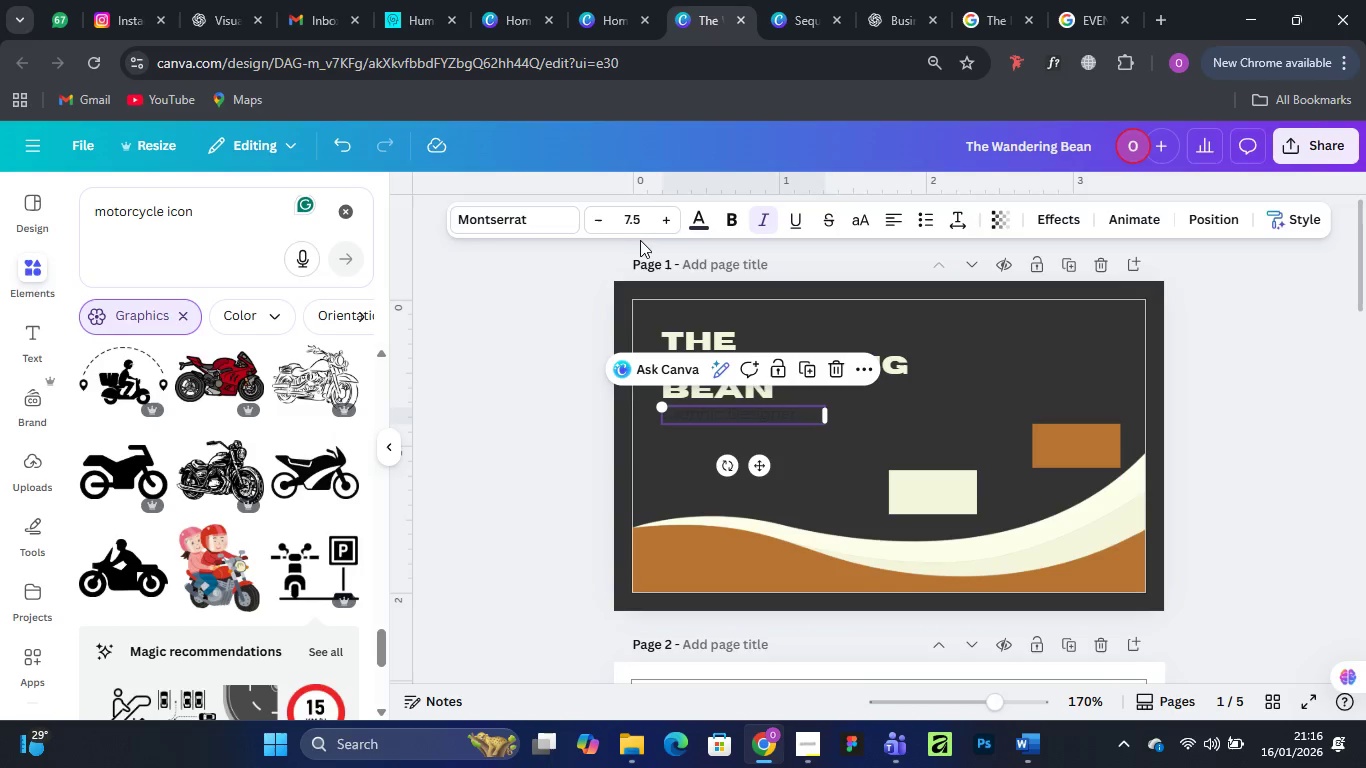 
left_click([596, 223])
 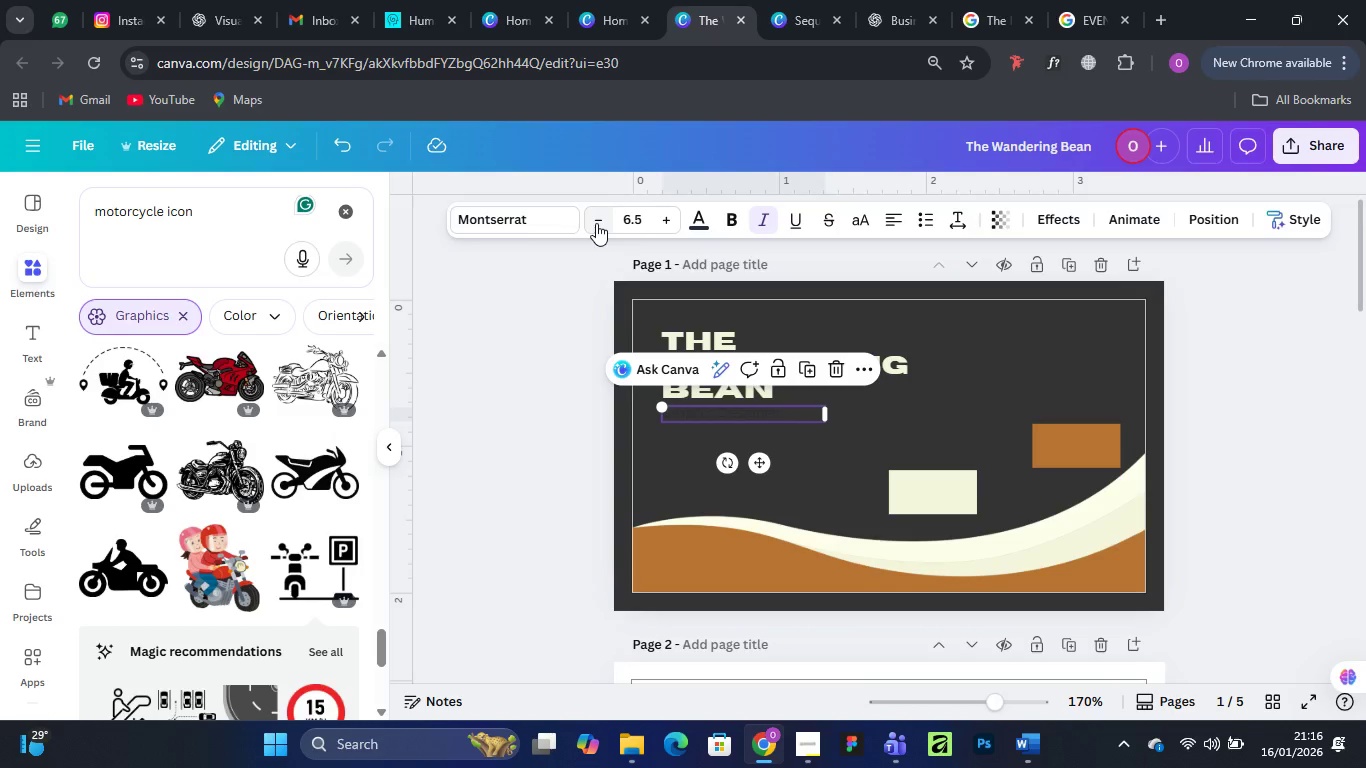 
left_click([596, 223])